 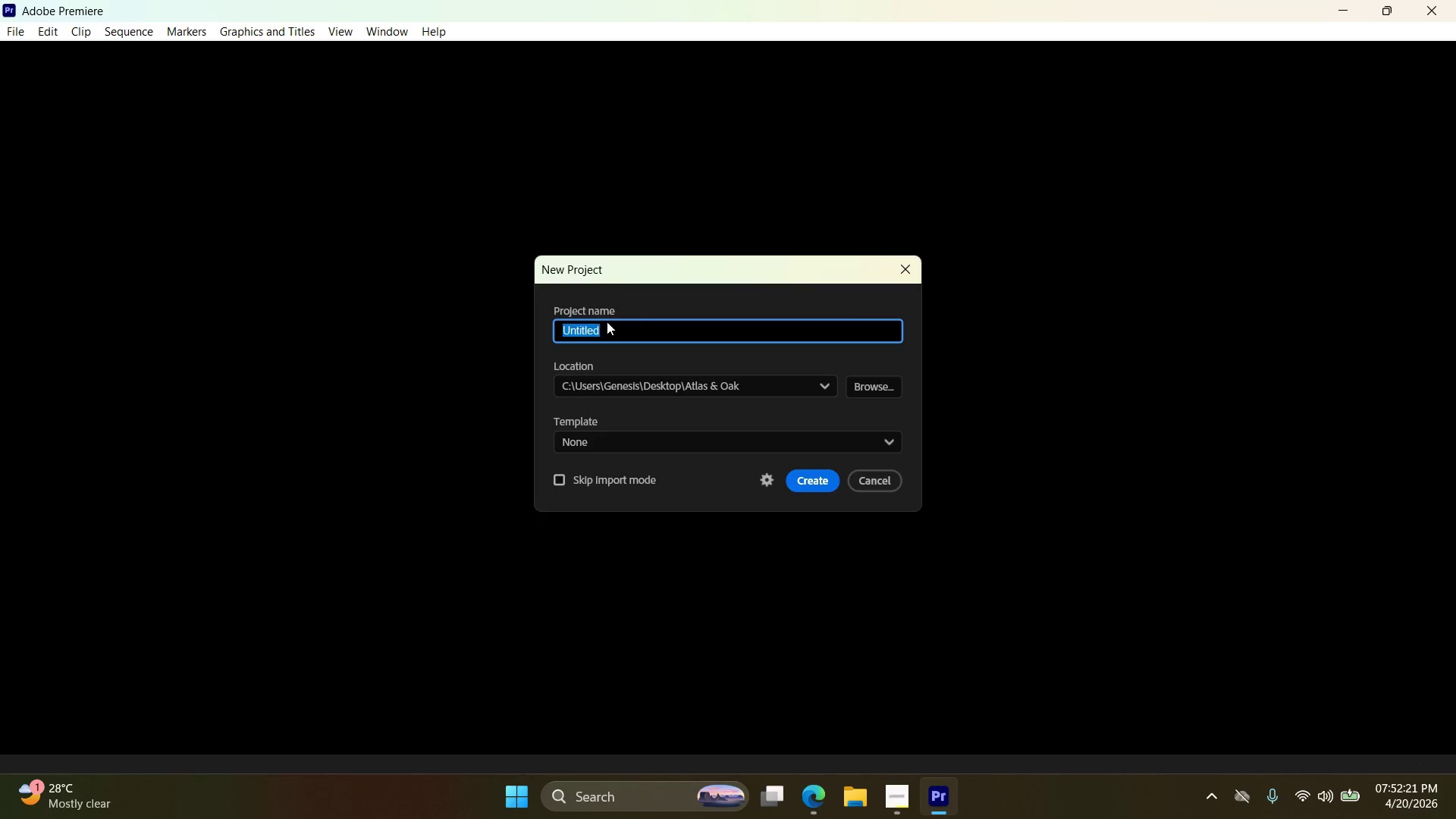 
key(Control+V)
 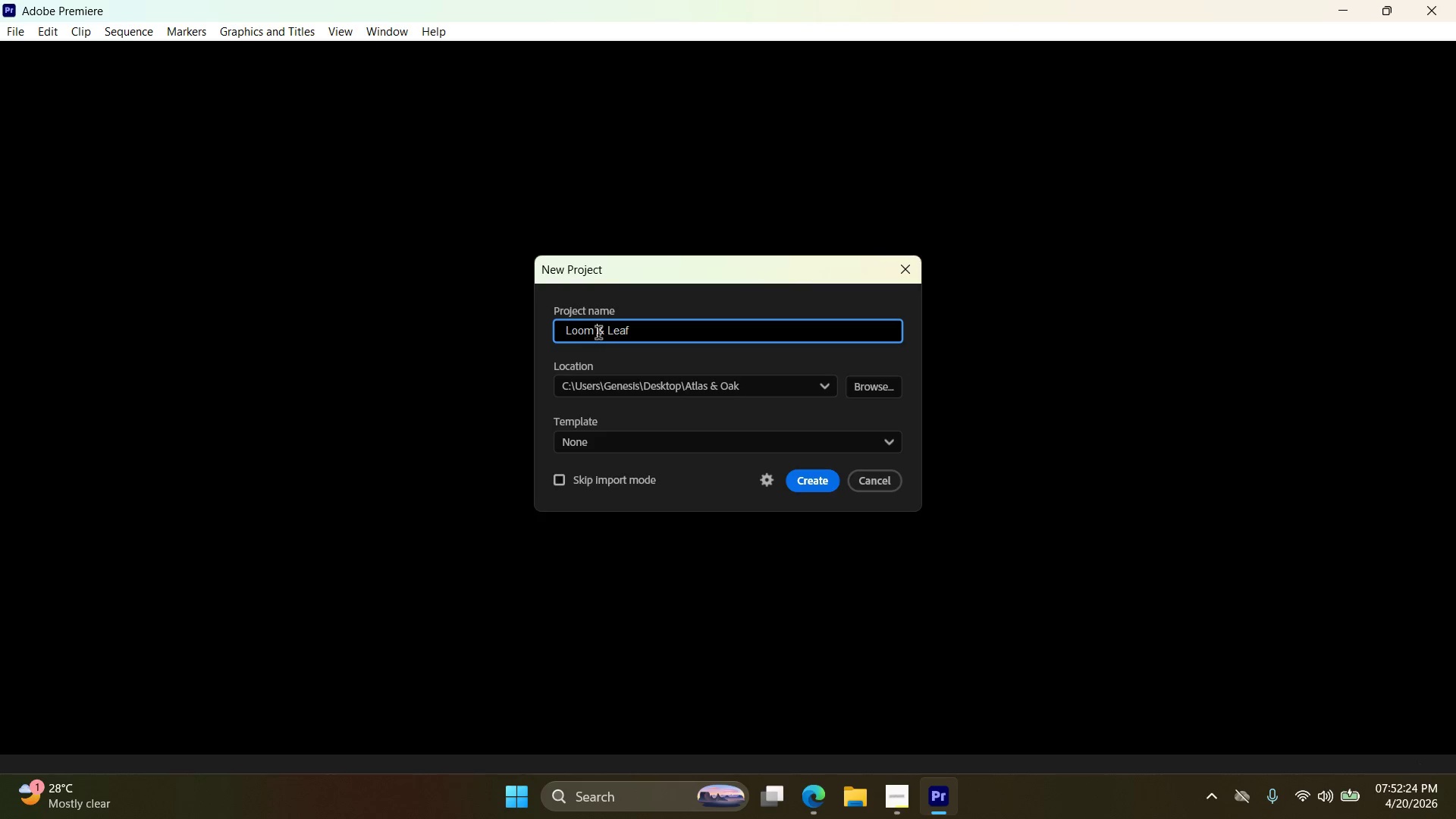 
key(Backspace)
 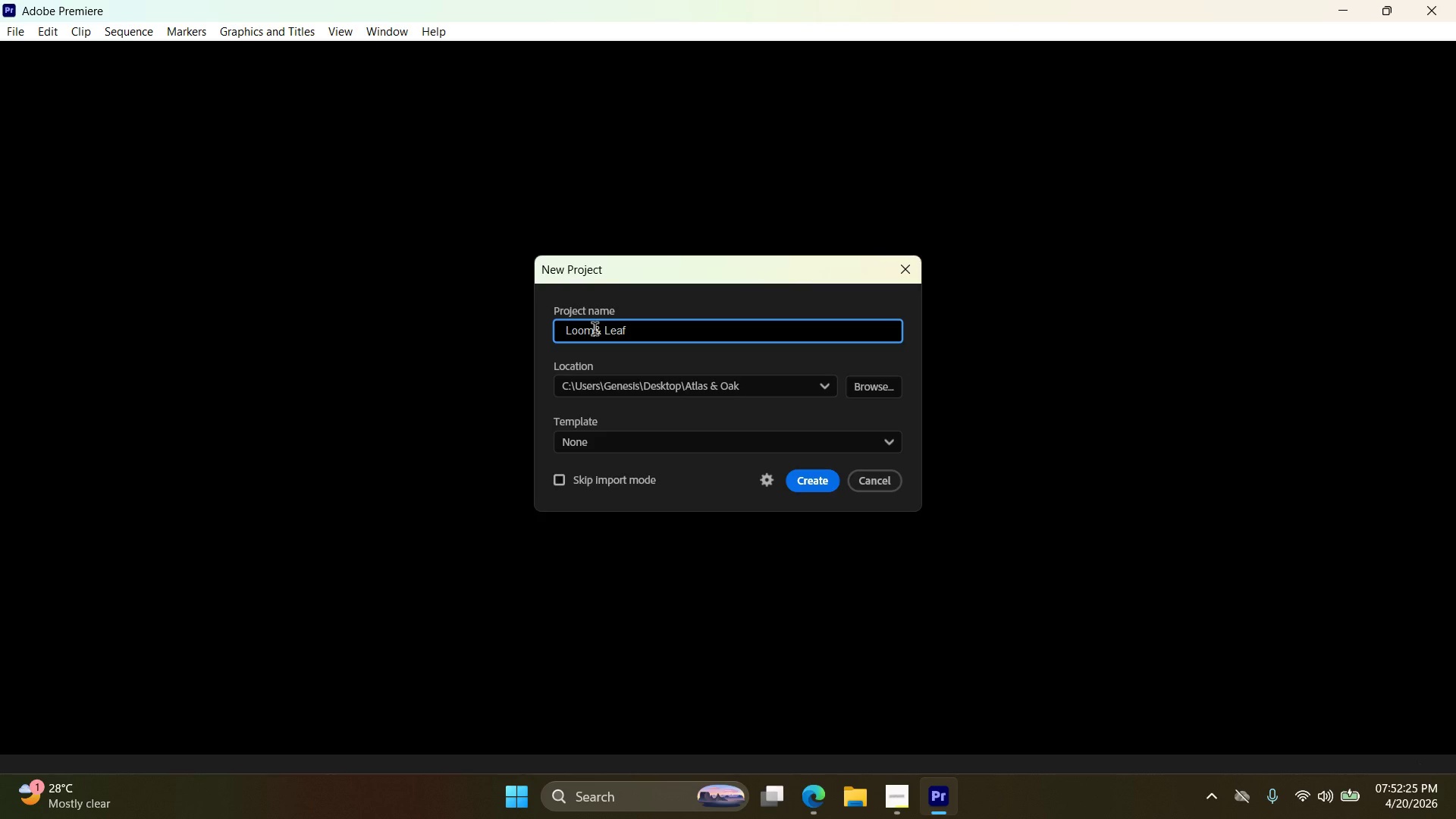 
key(Shift+Minus)
 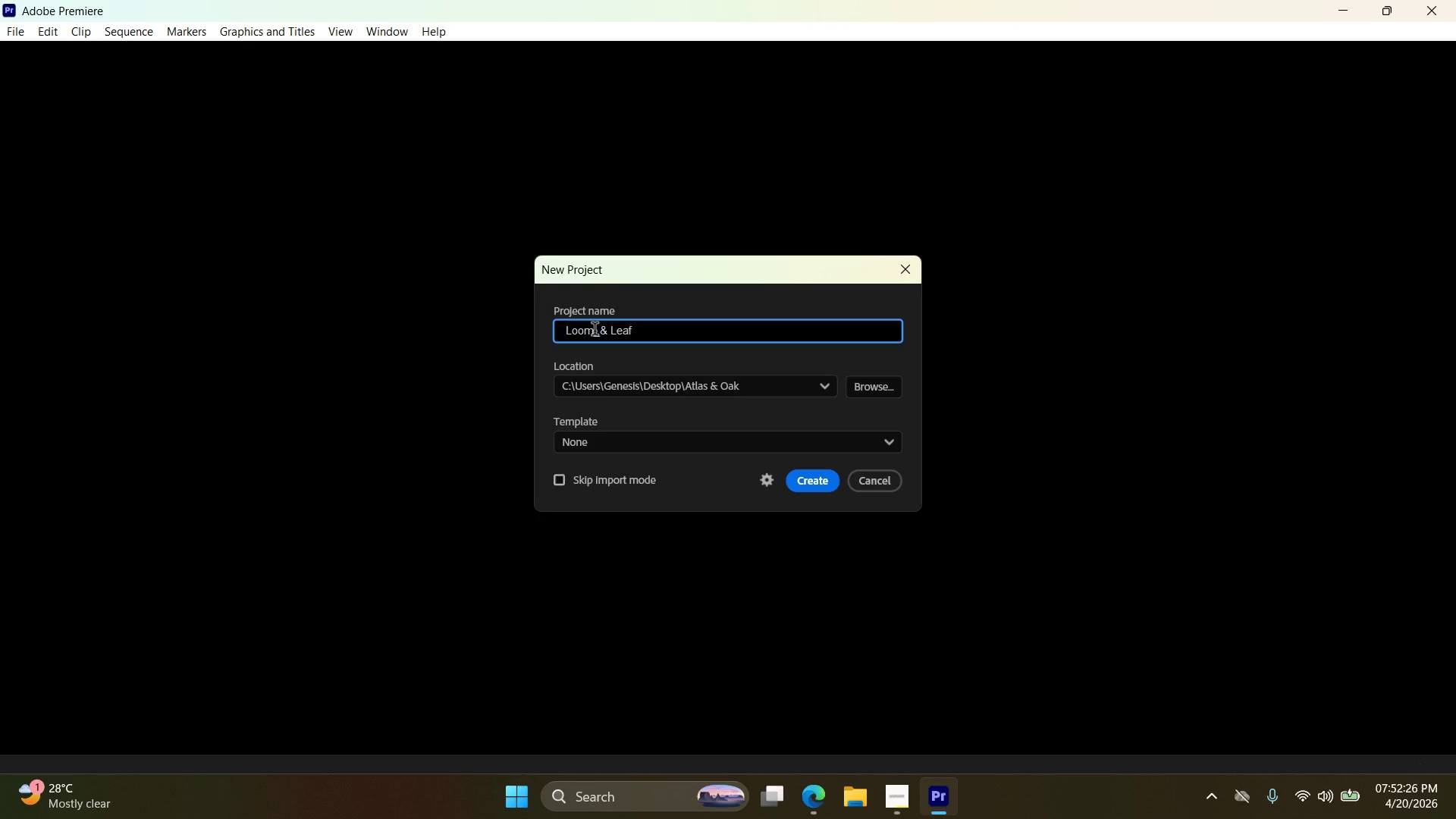 
key(ArrowRight)
 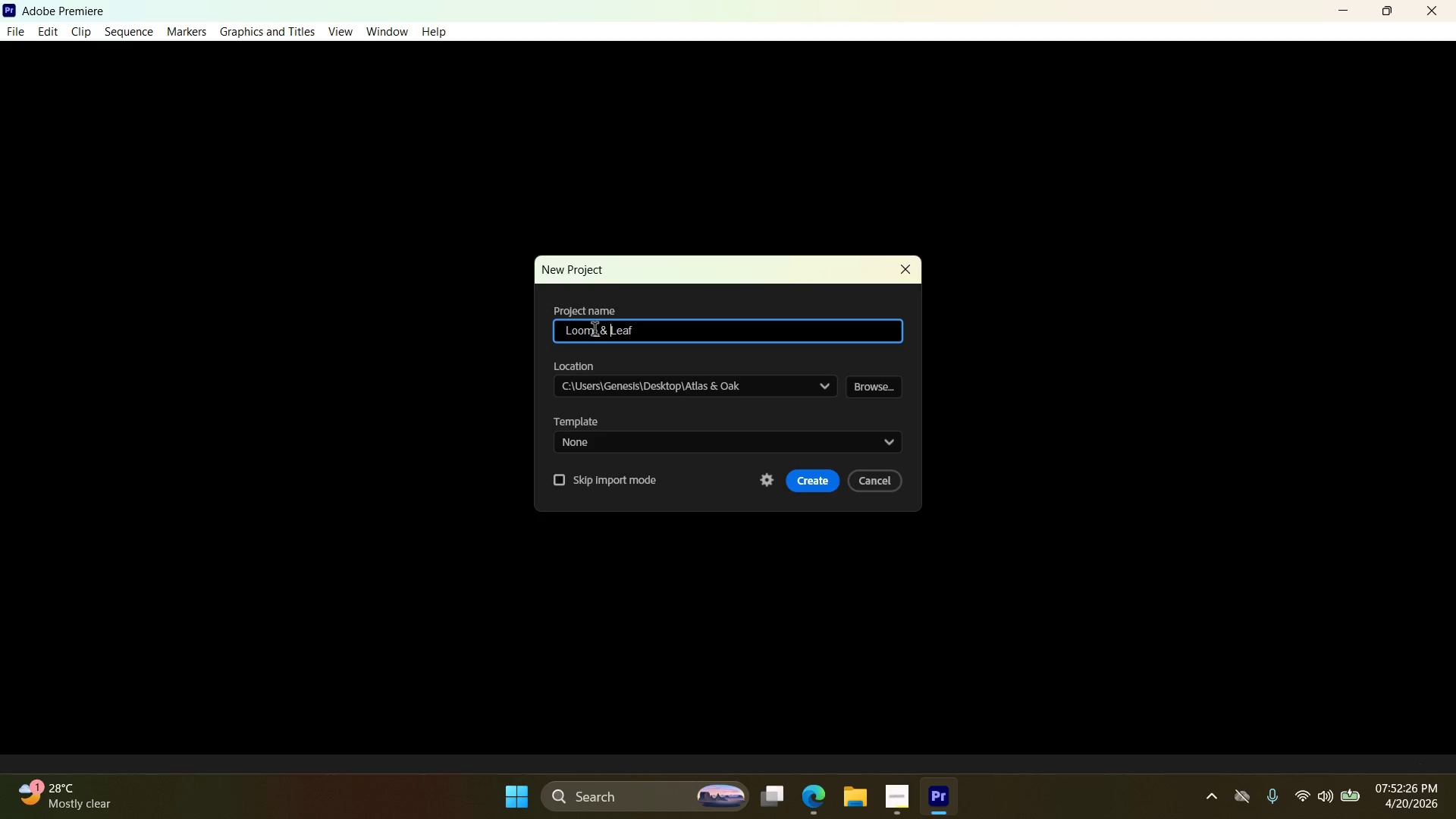 
key(ArrowRight)
 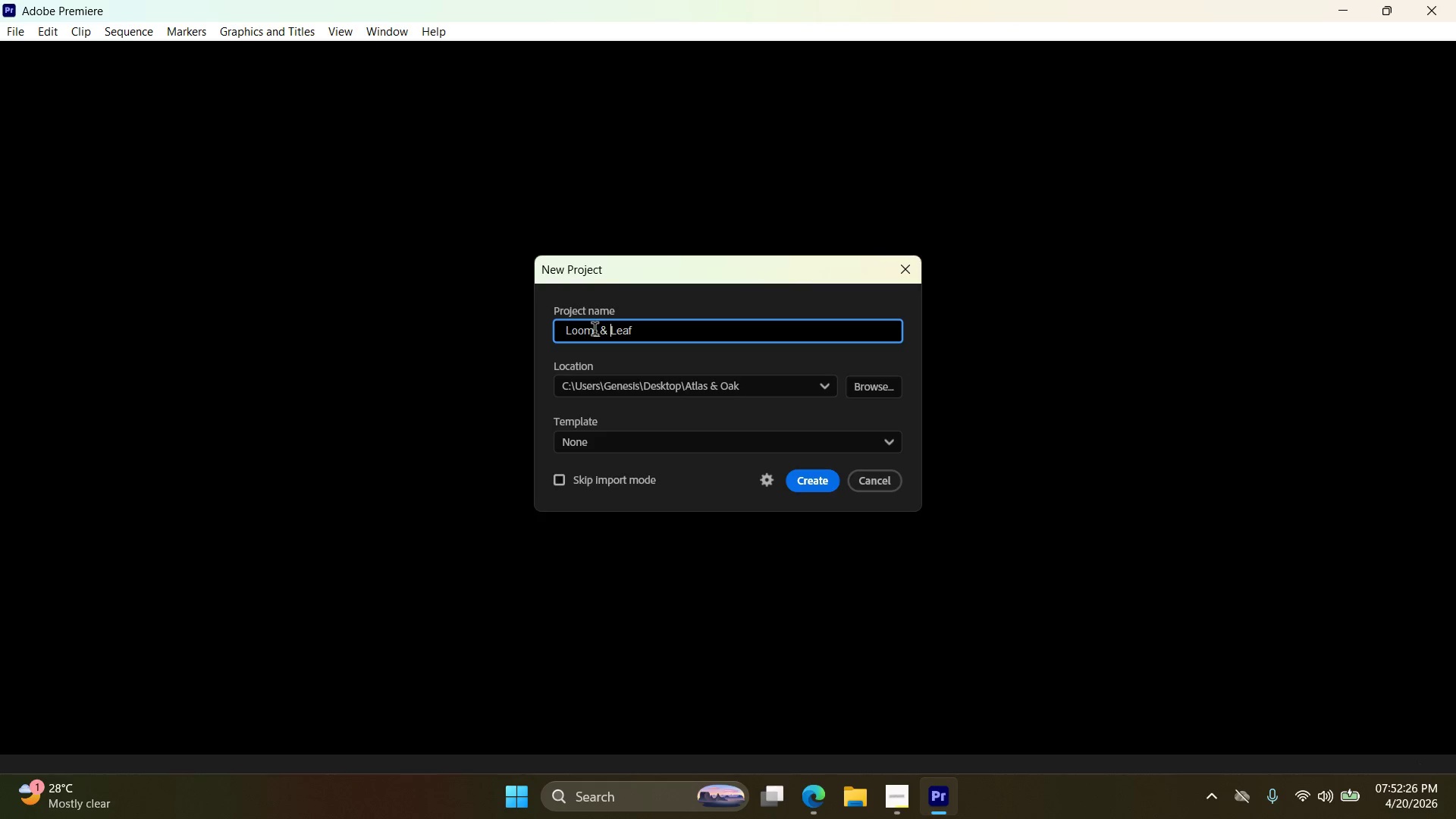 
key(ArrowRight)
 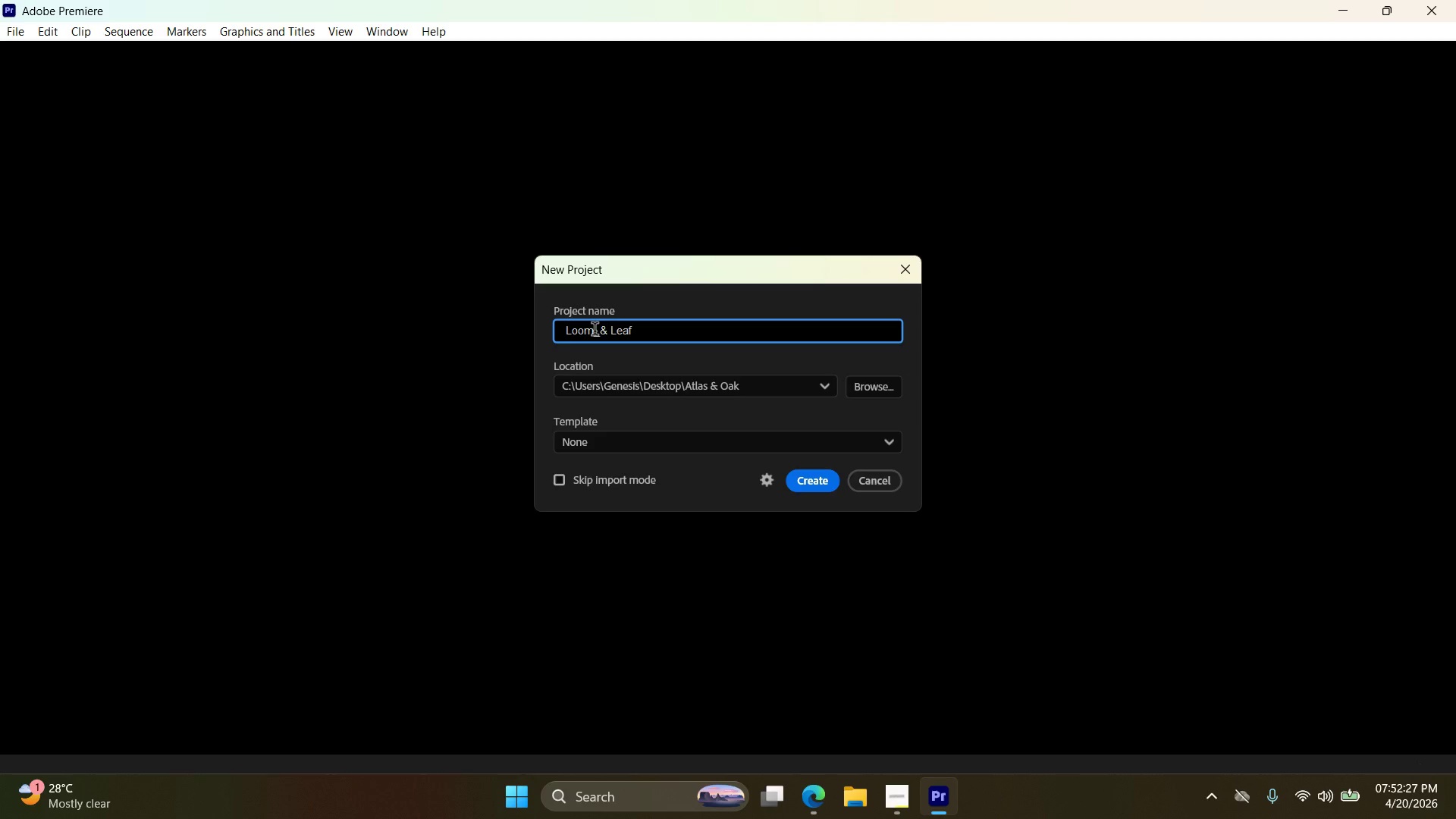 
key(Backspace)
 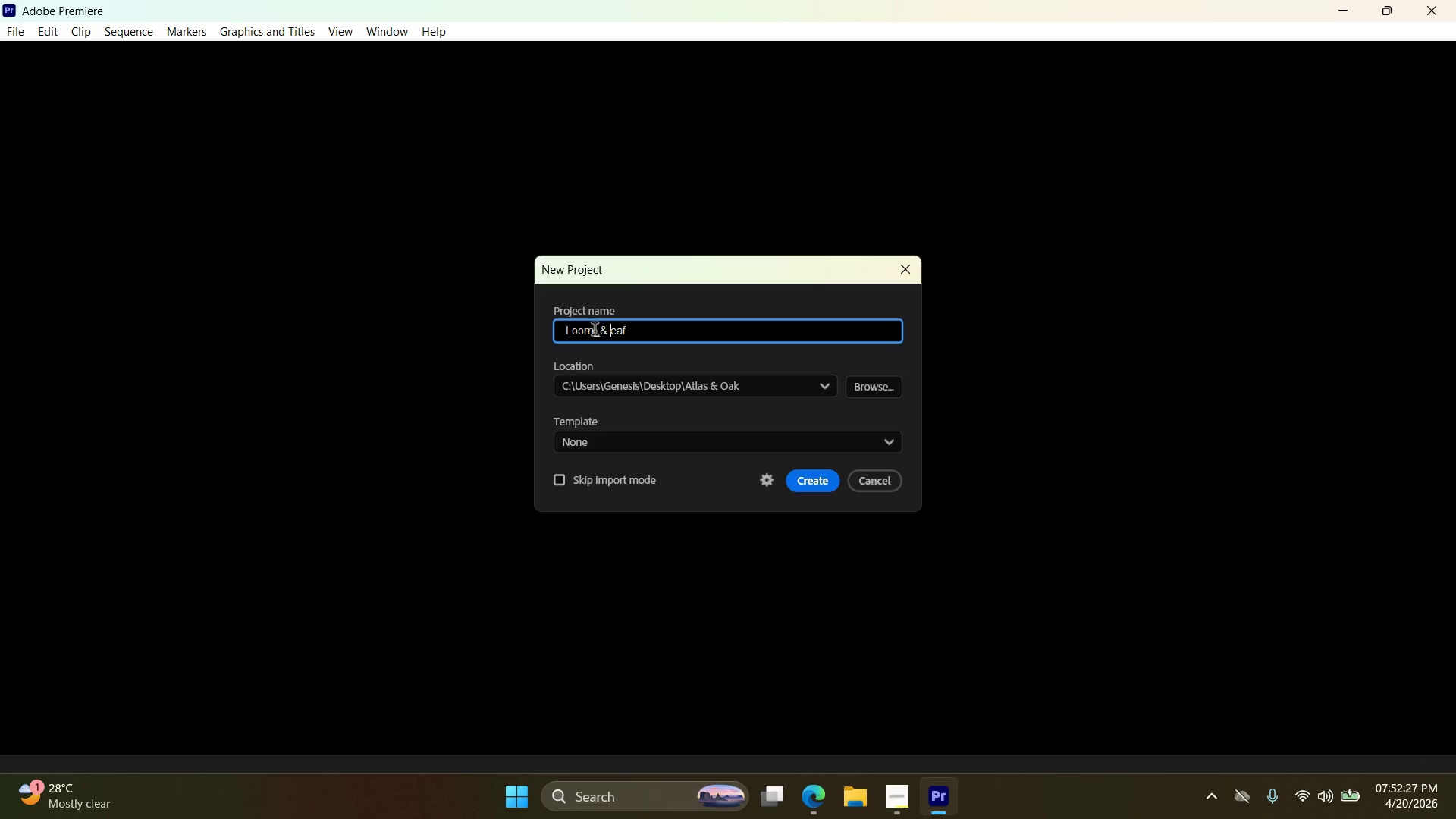 
key(Shift+Enter)
 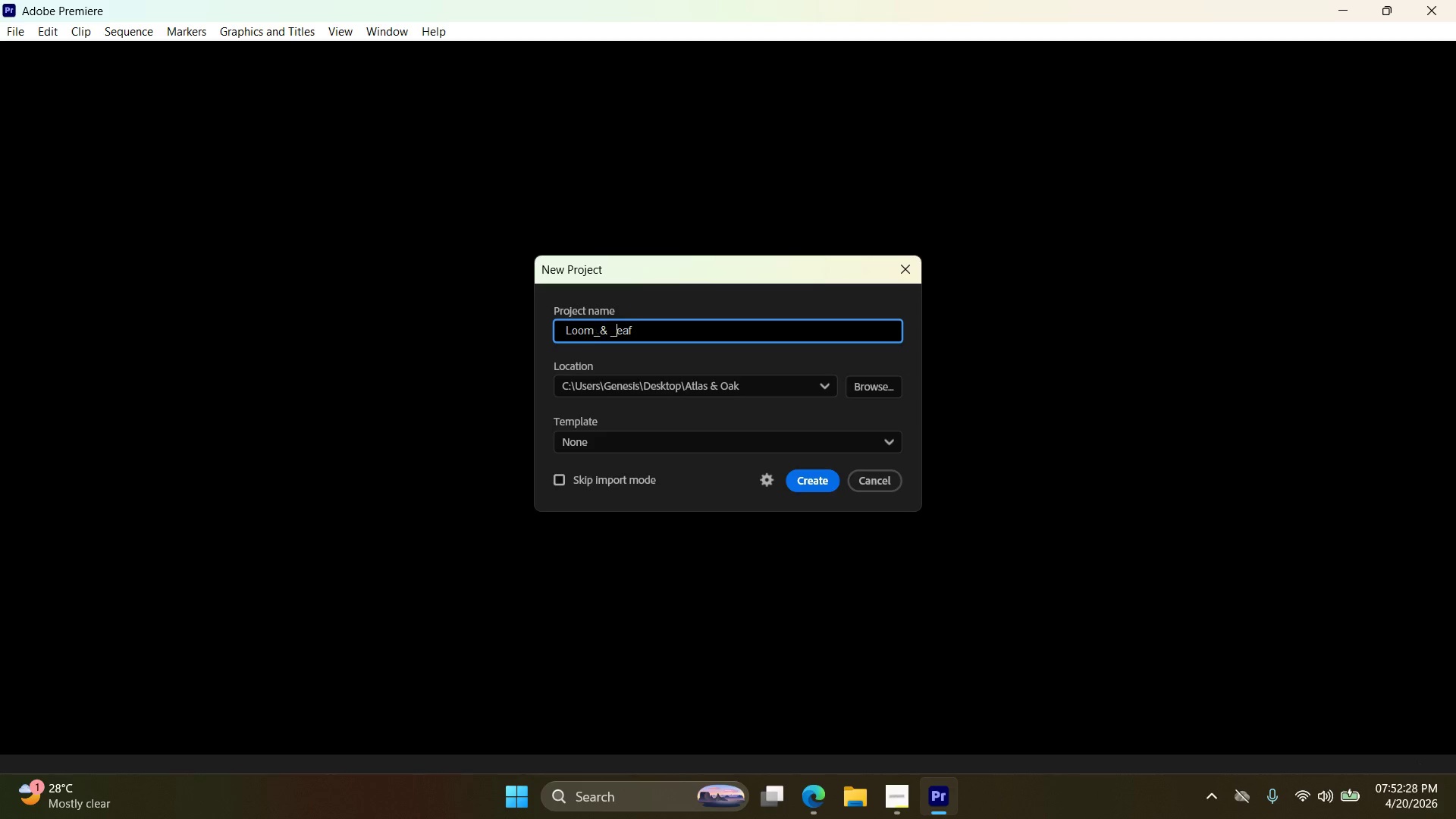 
key(Shift+Minus)
 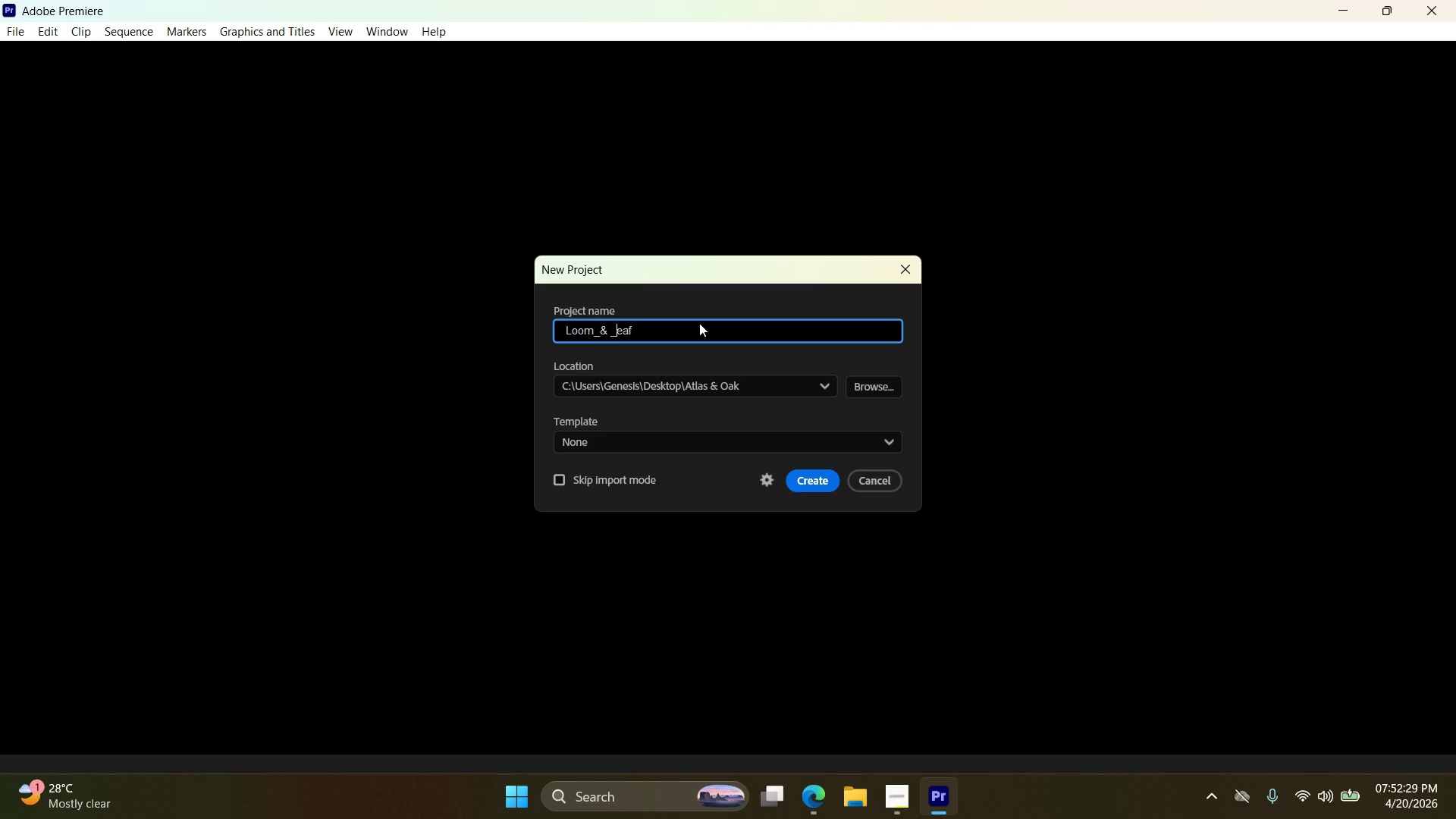 
key(Shift+ShiftRight)
 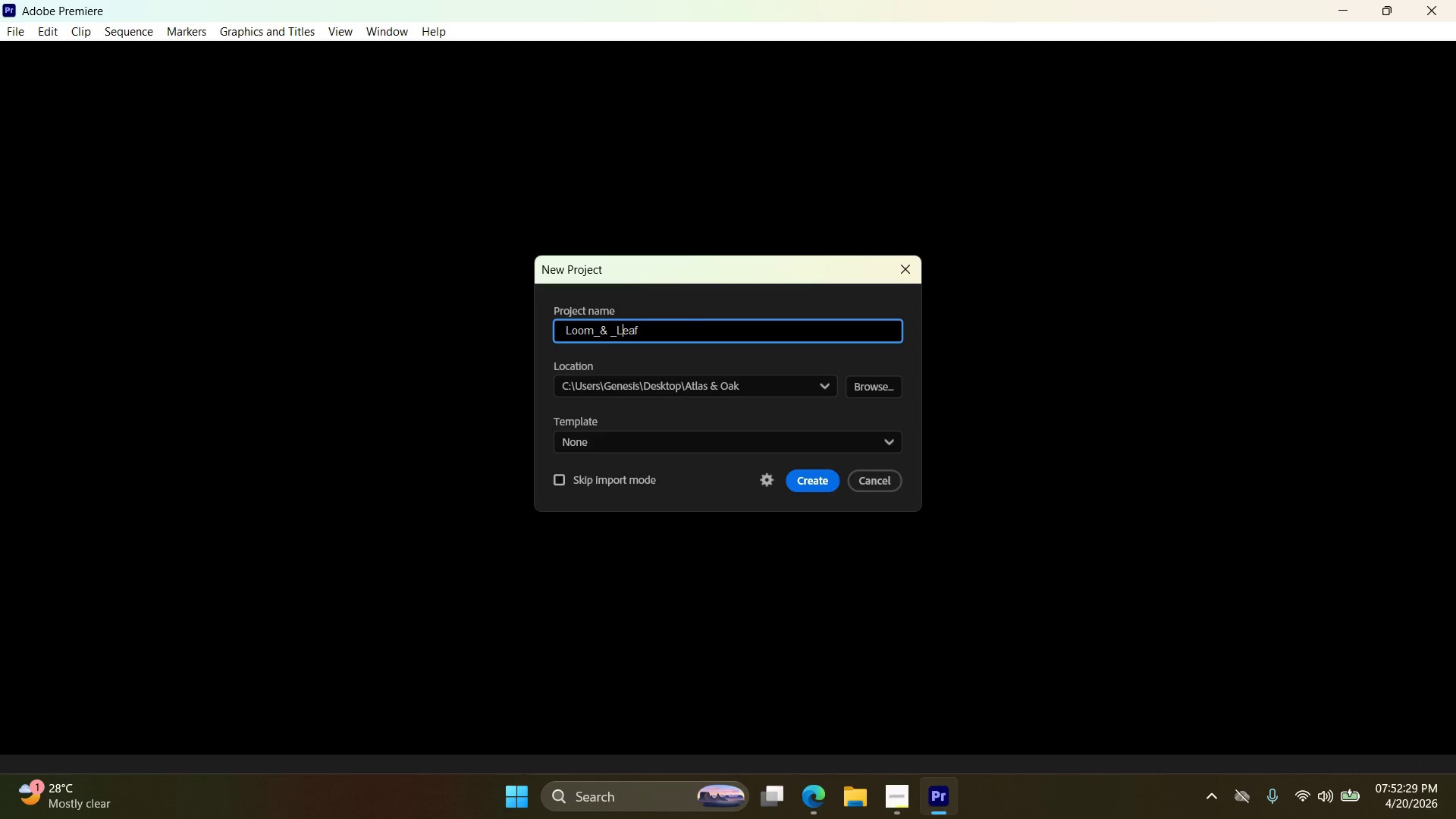 
key(Shift+L)
 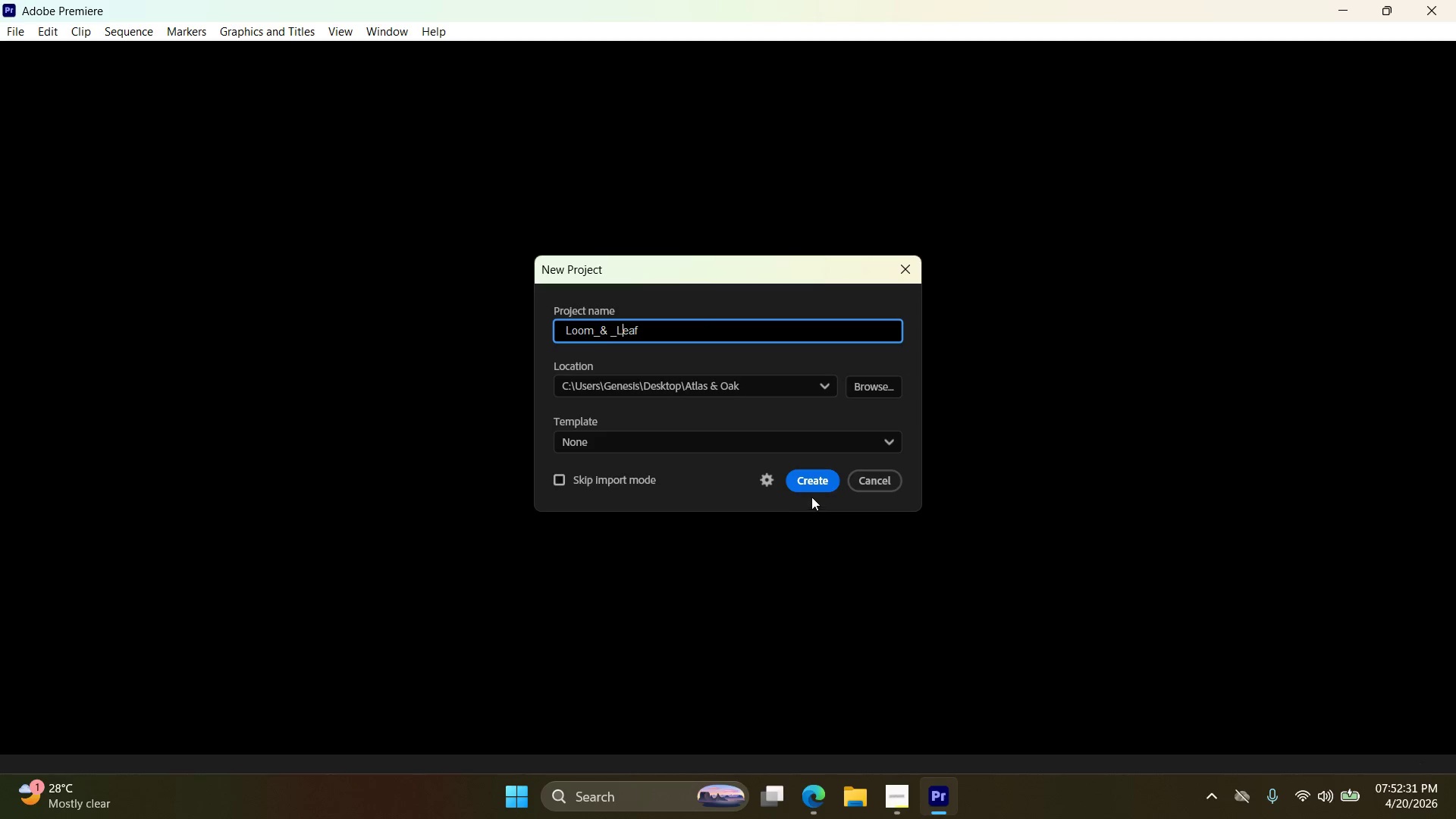 
left_click([811, 485])
 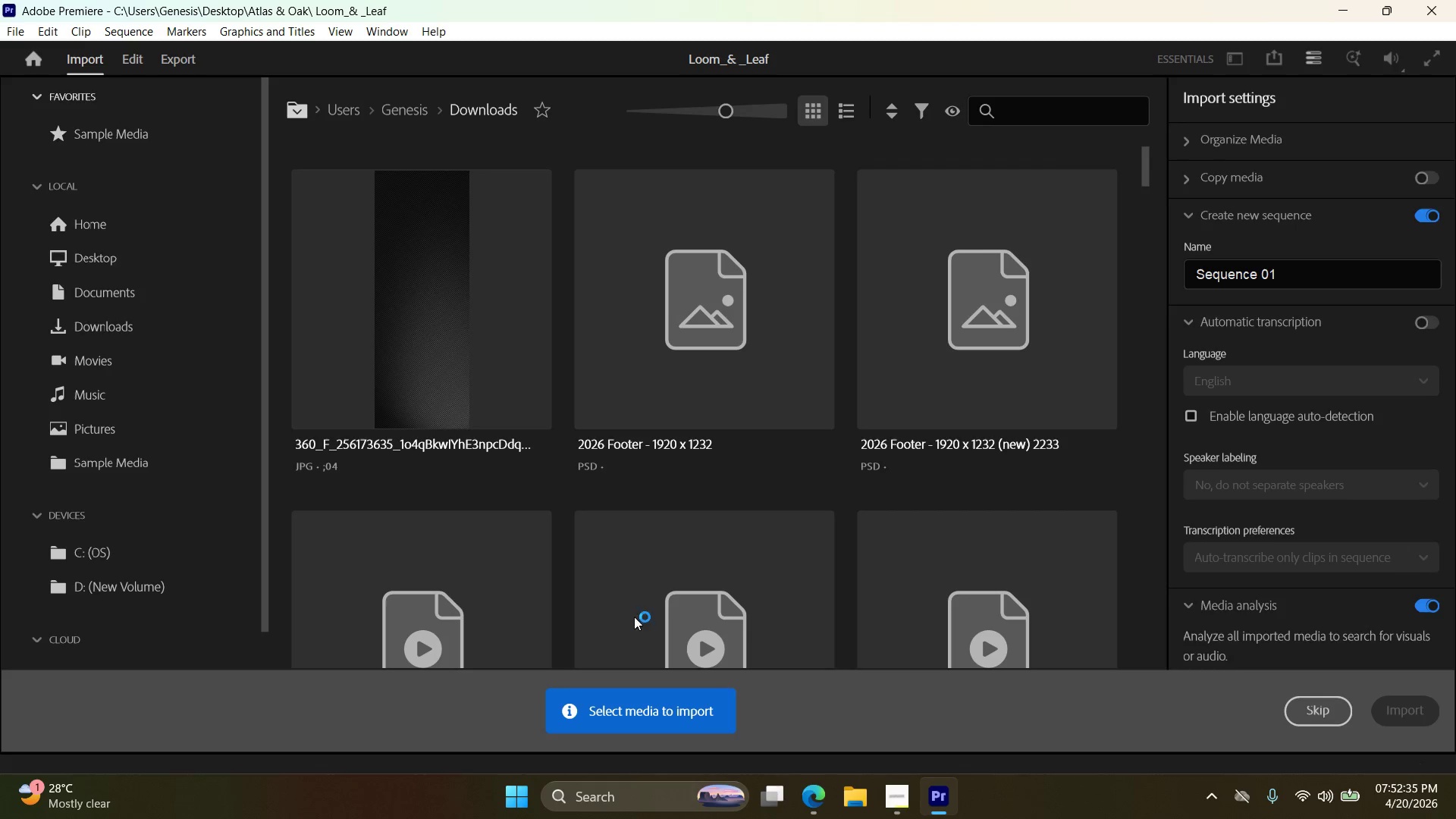 
left_click([1299, 711])
 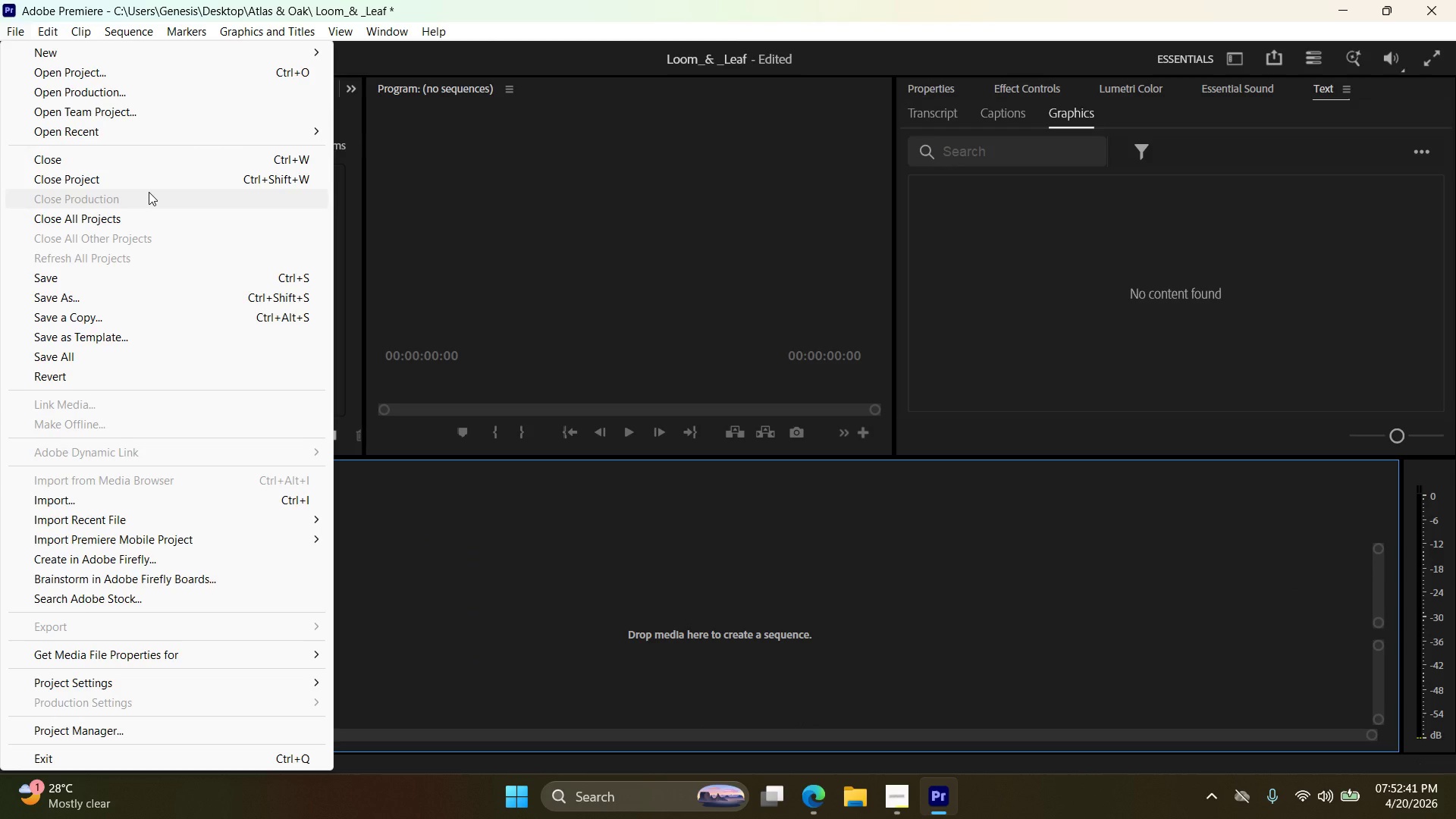 
wait(9.47)
 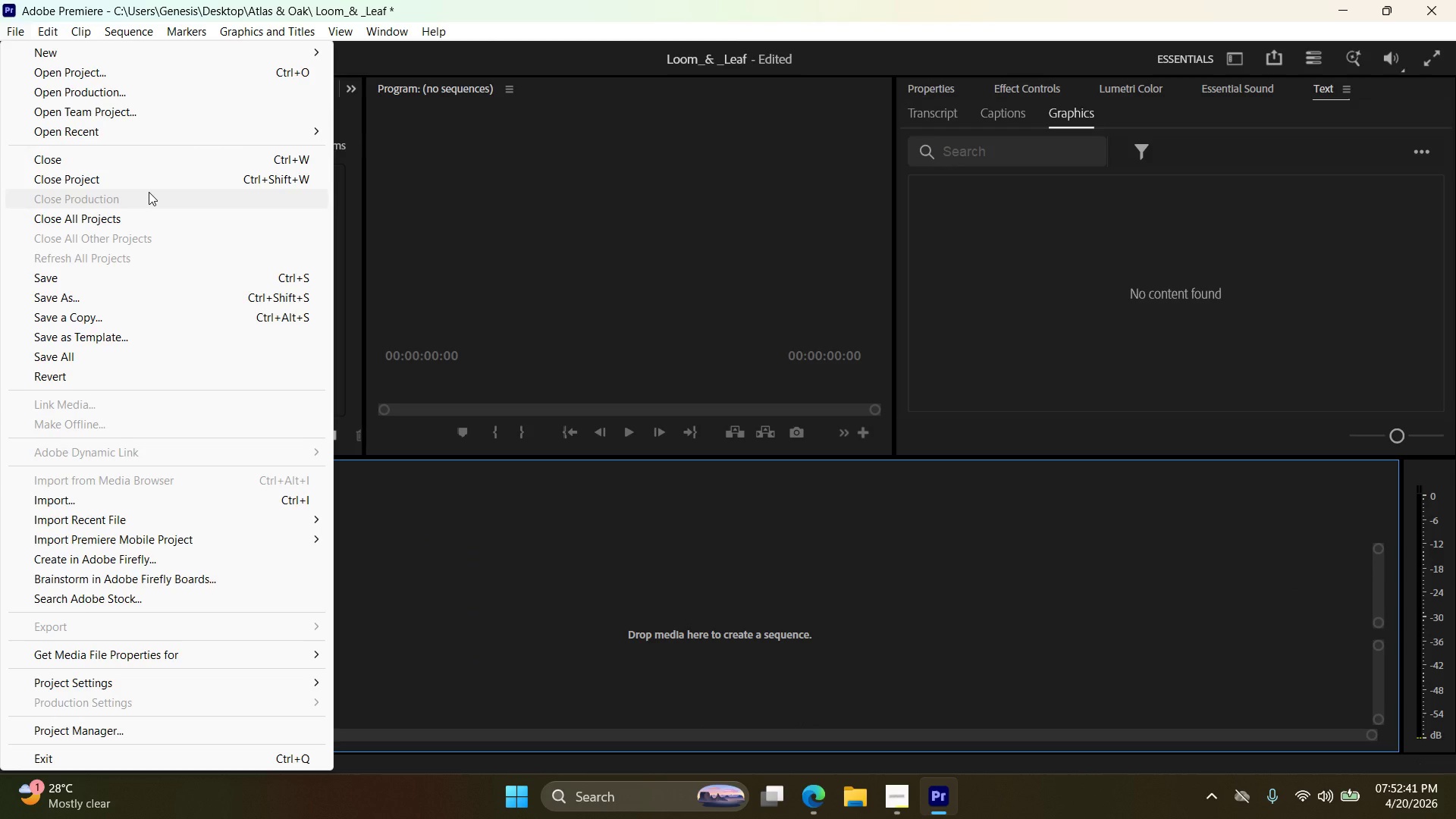 
left_click([892, 802])
 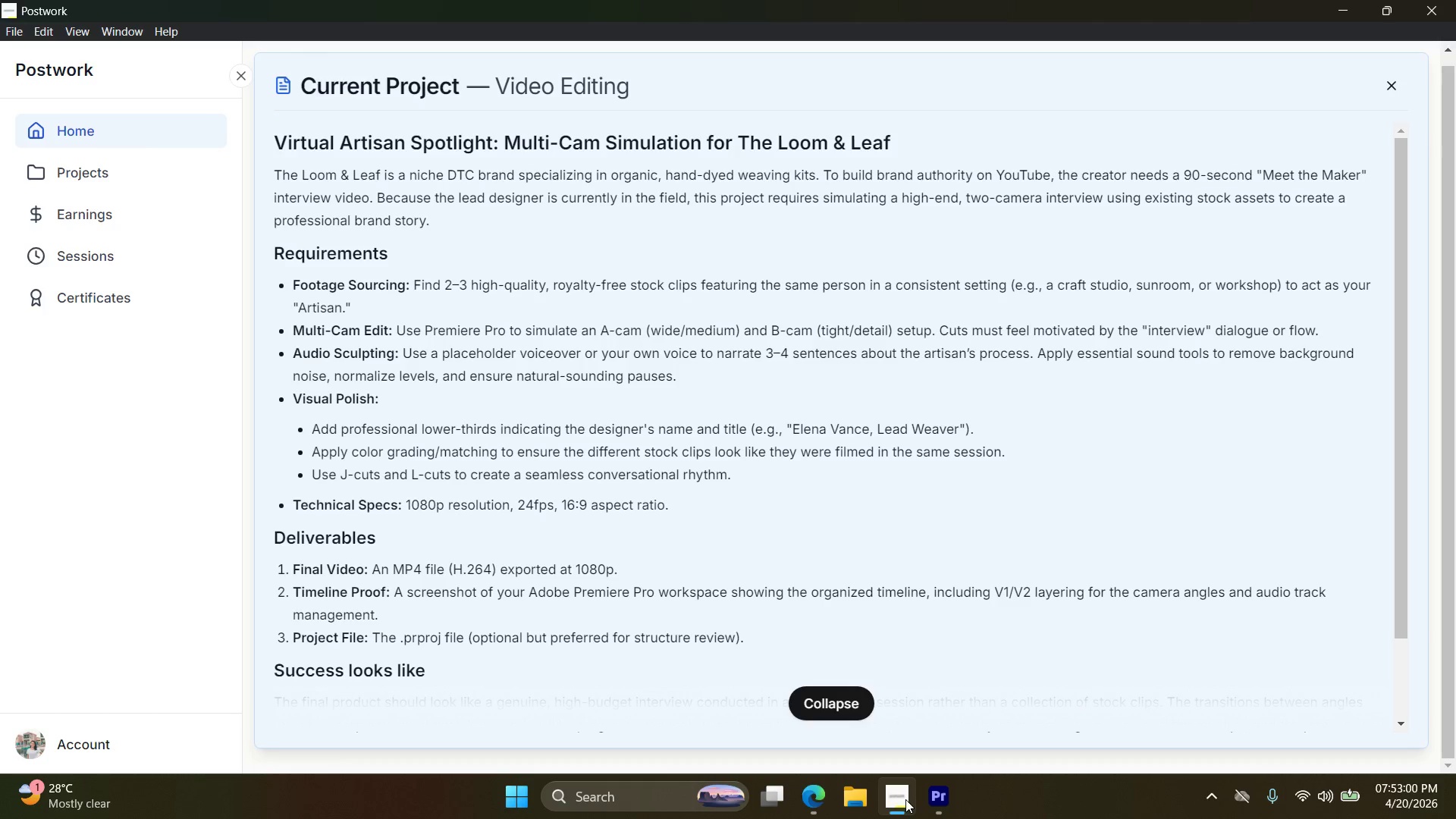 
wait(19.67)
 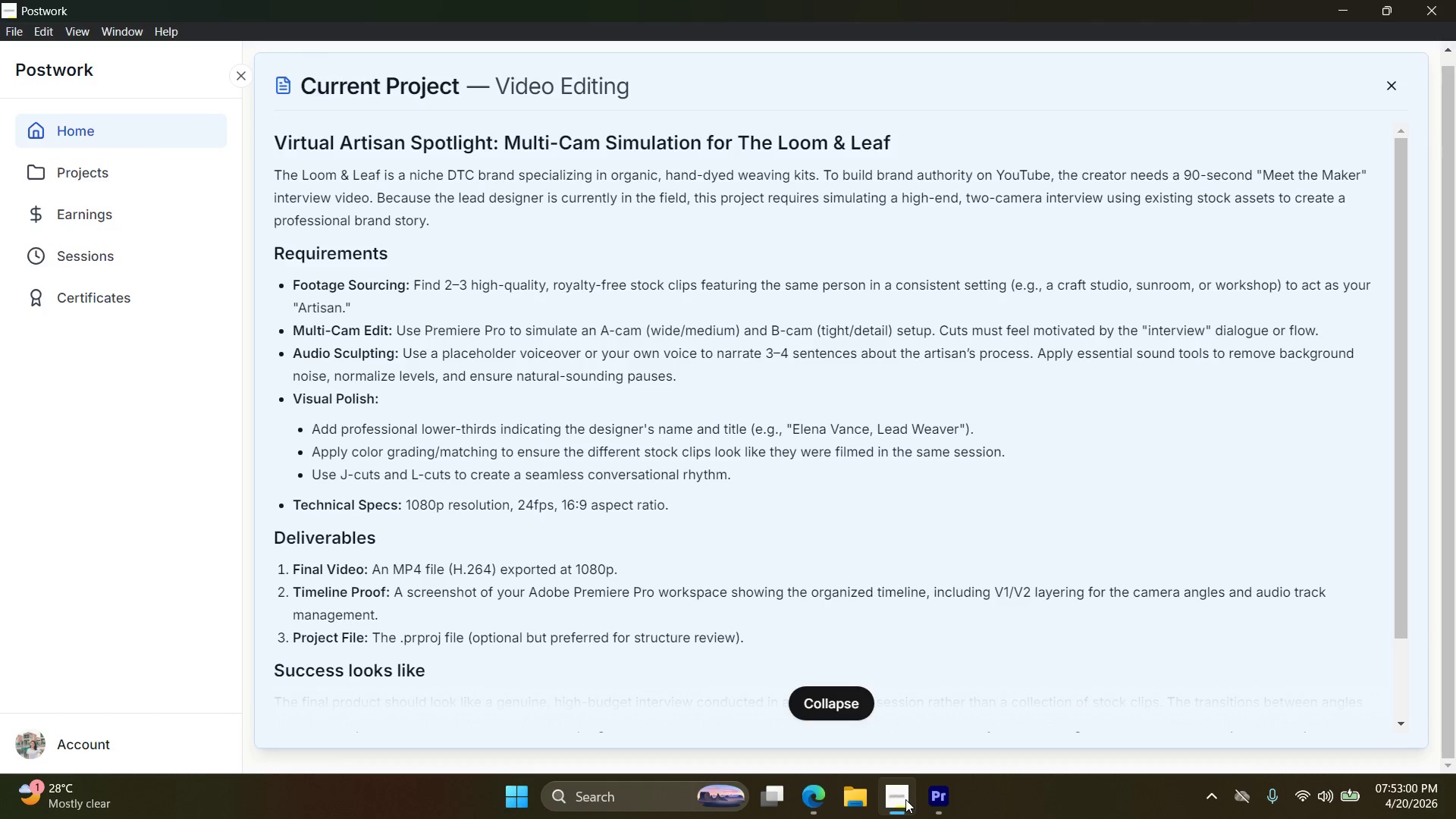 
left_click([53, 55])